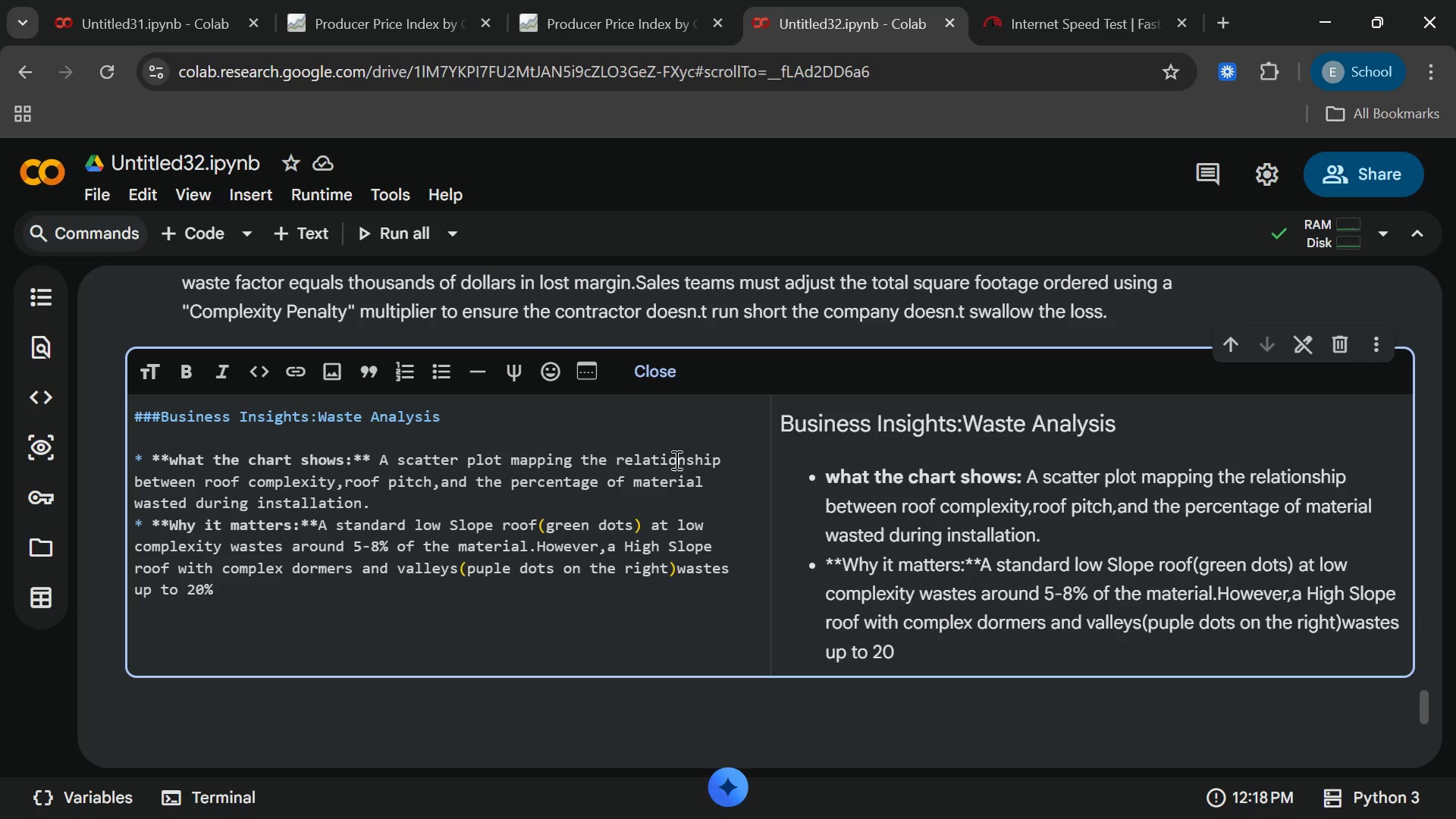 
type(of)
 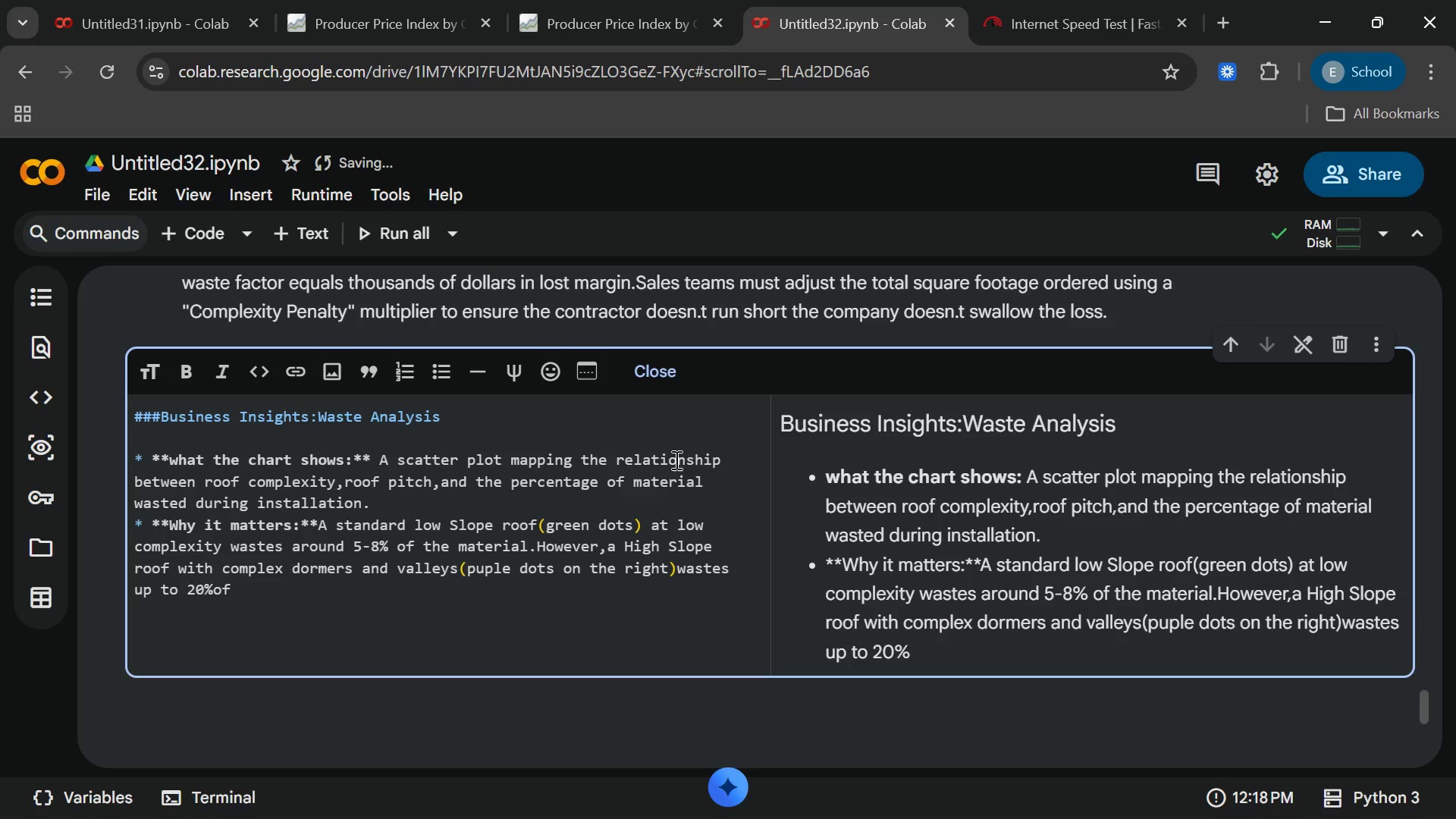 
key(ArrowLeft)
 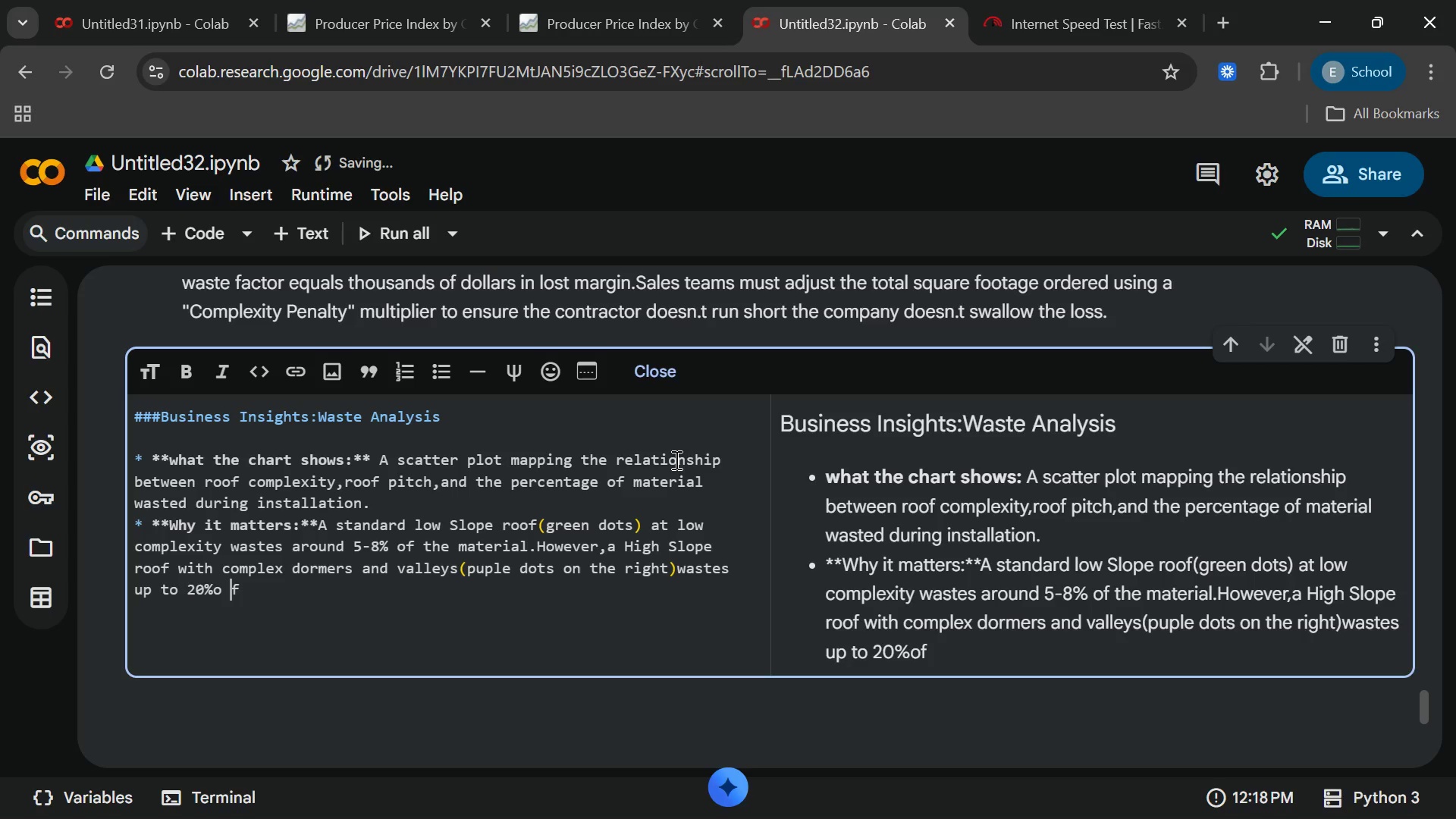 
key(Space)
 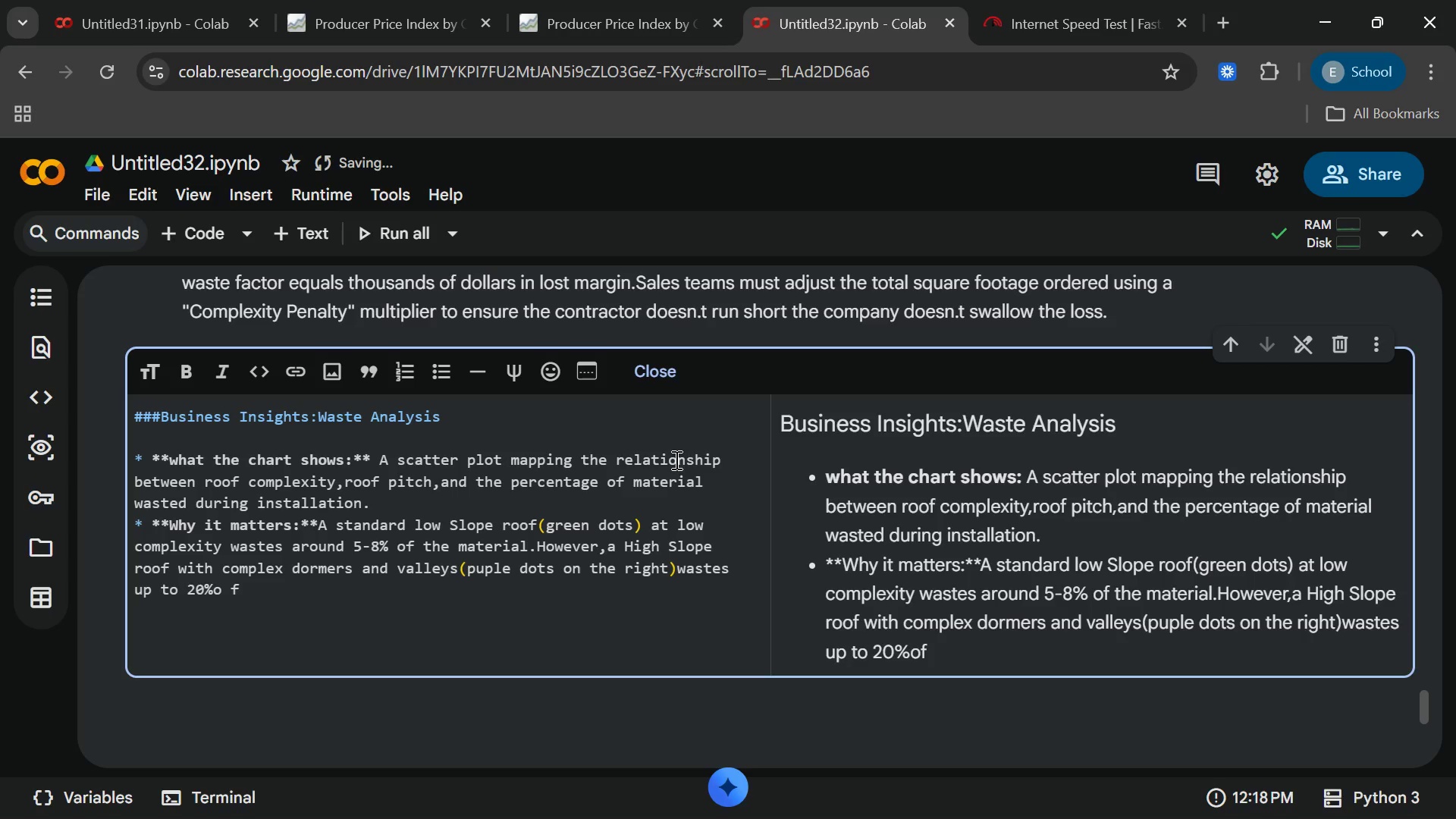 
key(Backspace)
 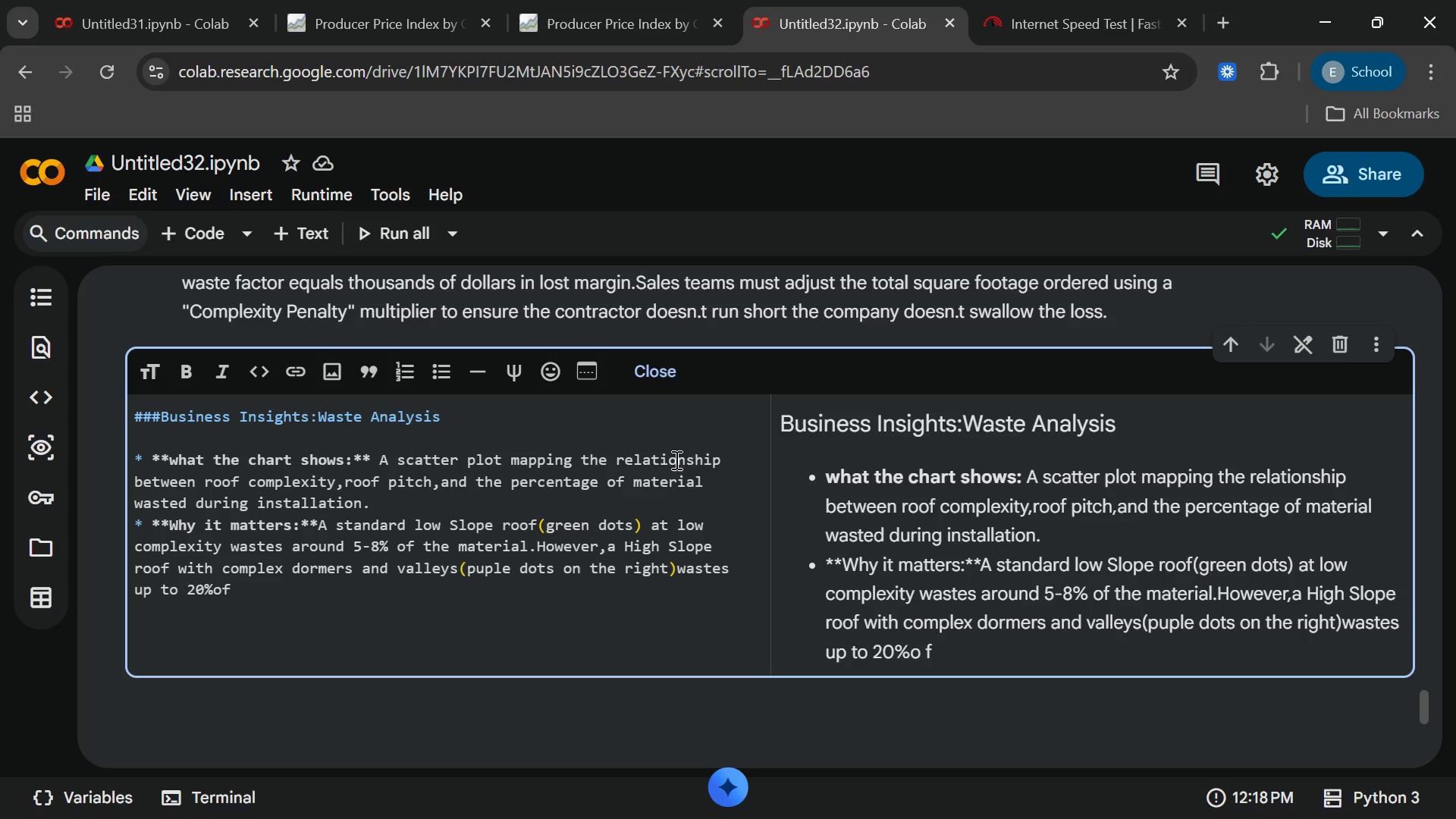 
key(ArrowLeft)
 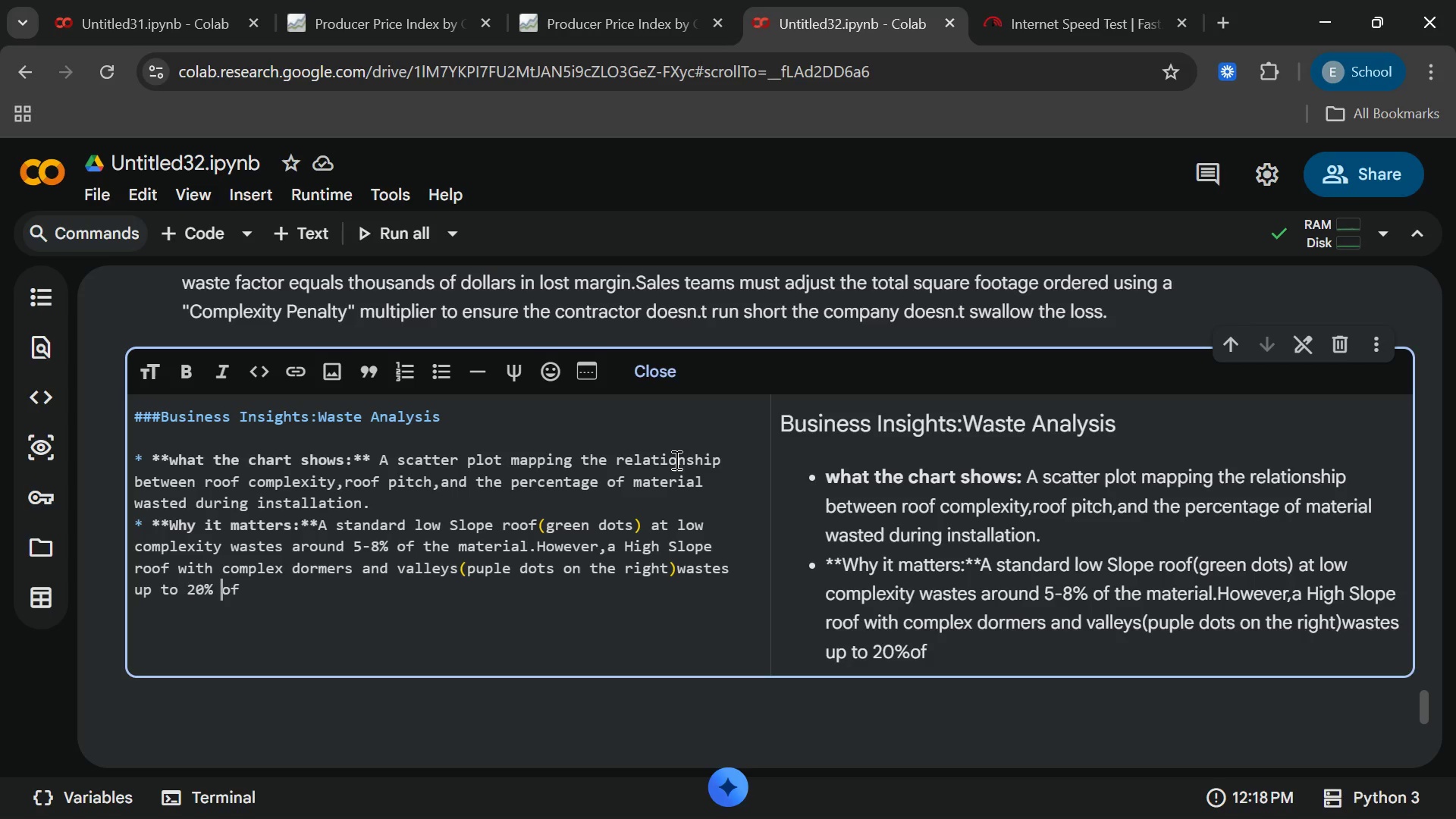 
type( [End] the purchasing)
 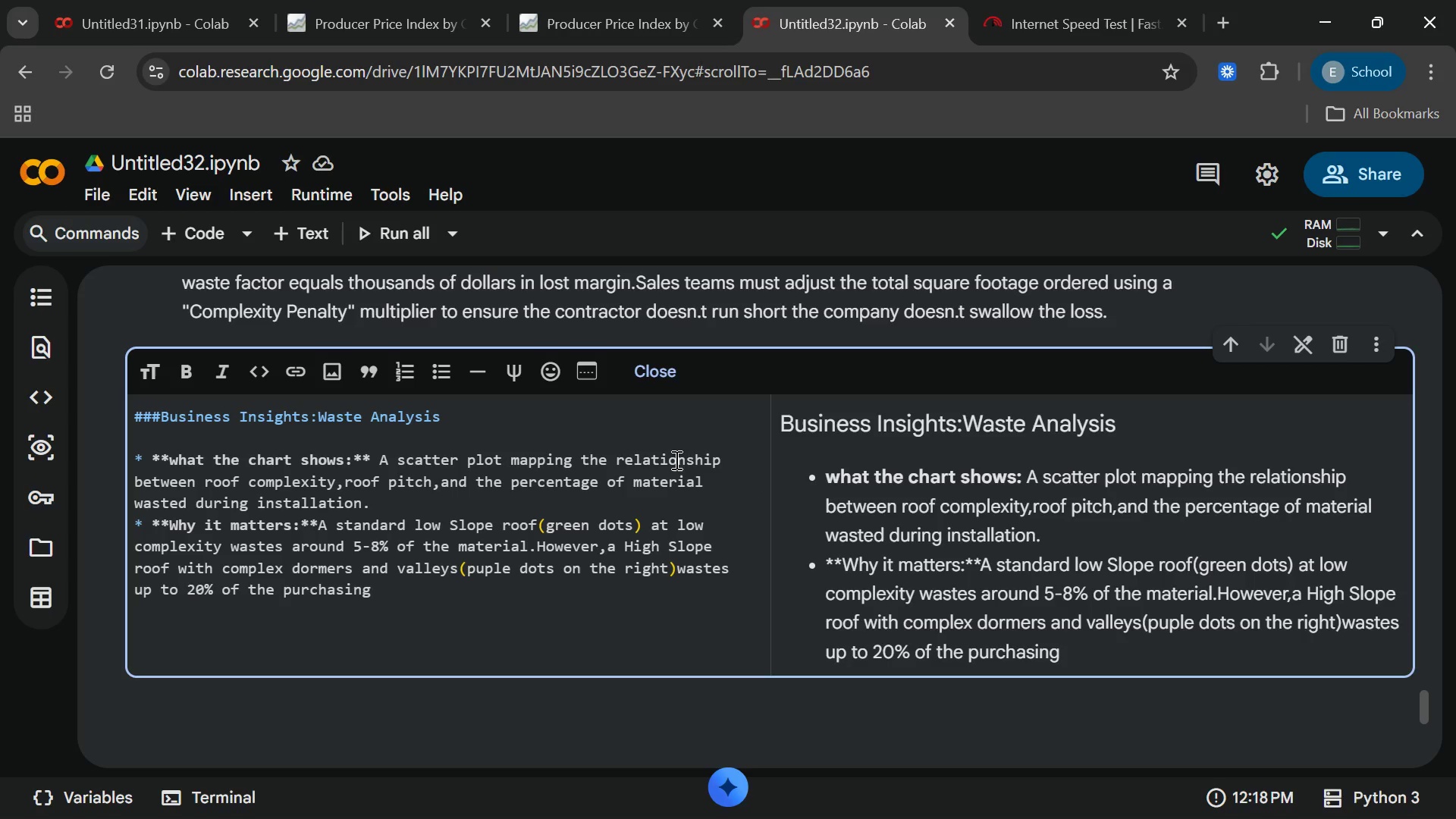 
key(Backspace)
key(Backspace)
key(Backspace)
type(ed metal.)
 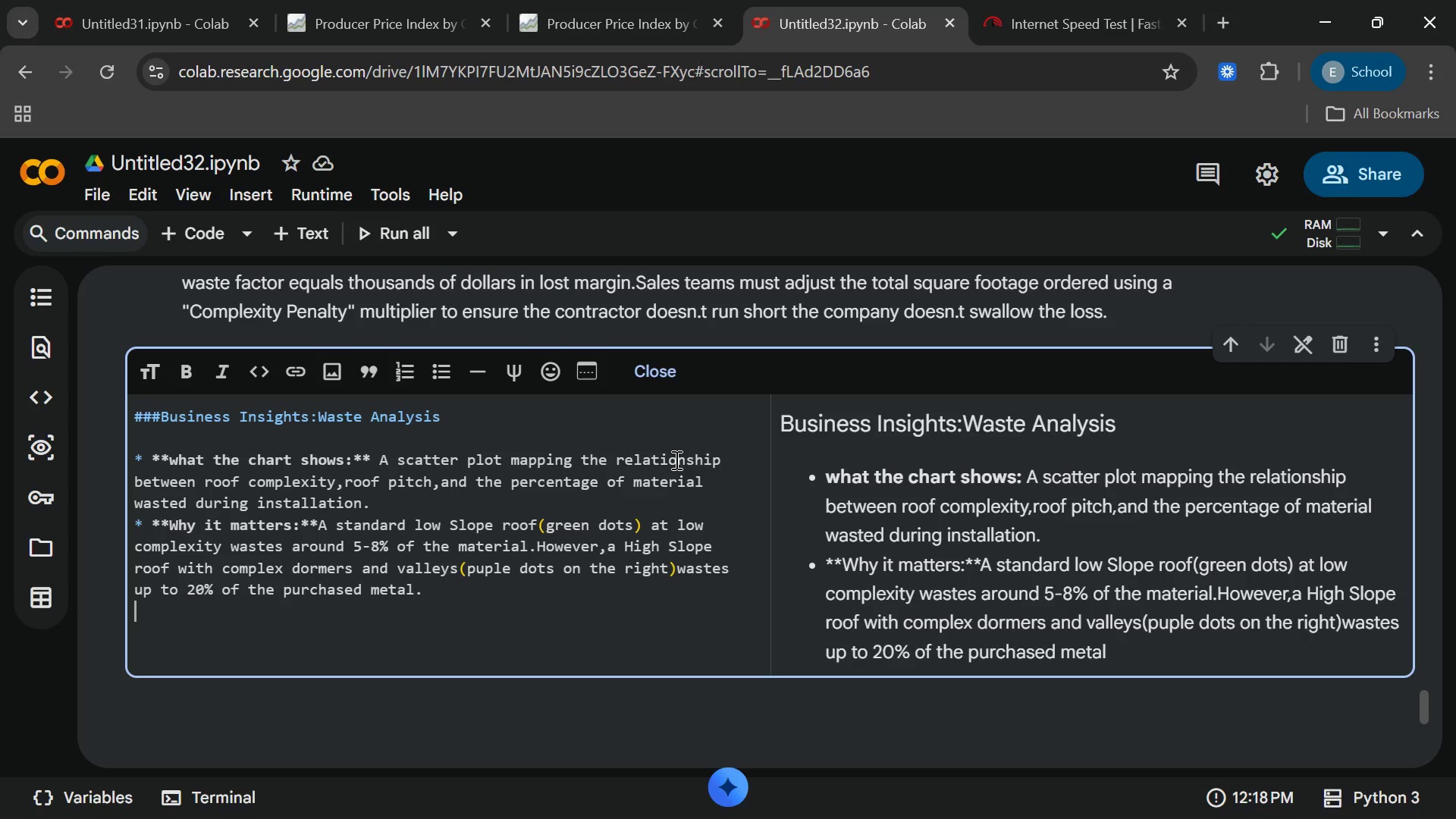 
key(Enter)
 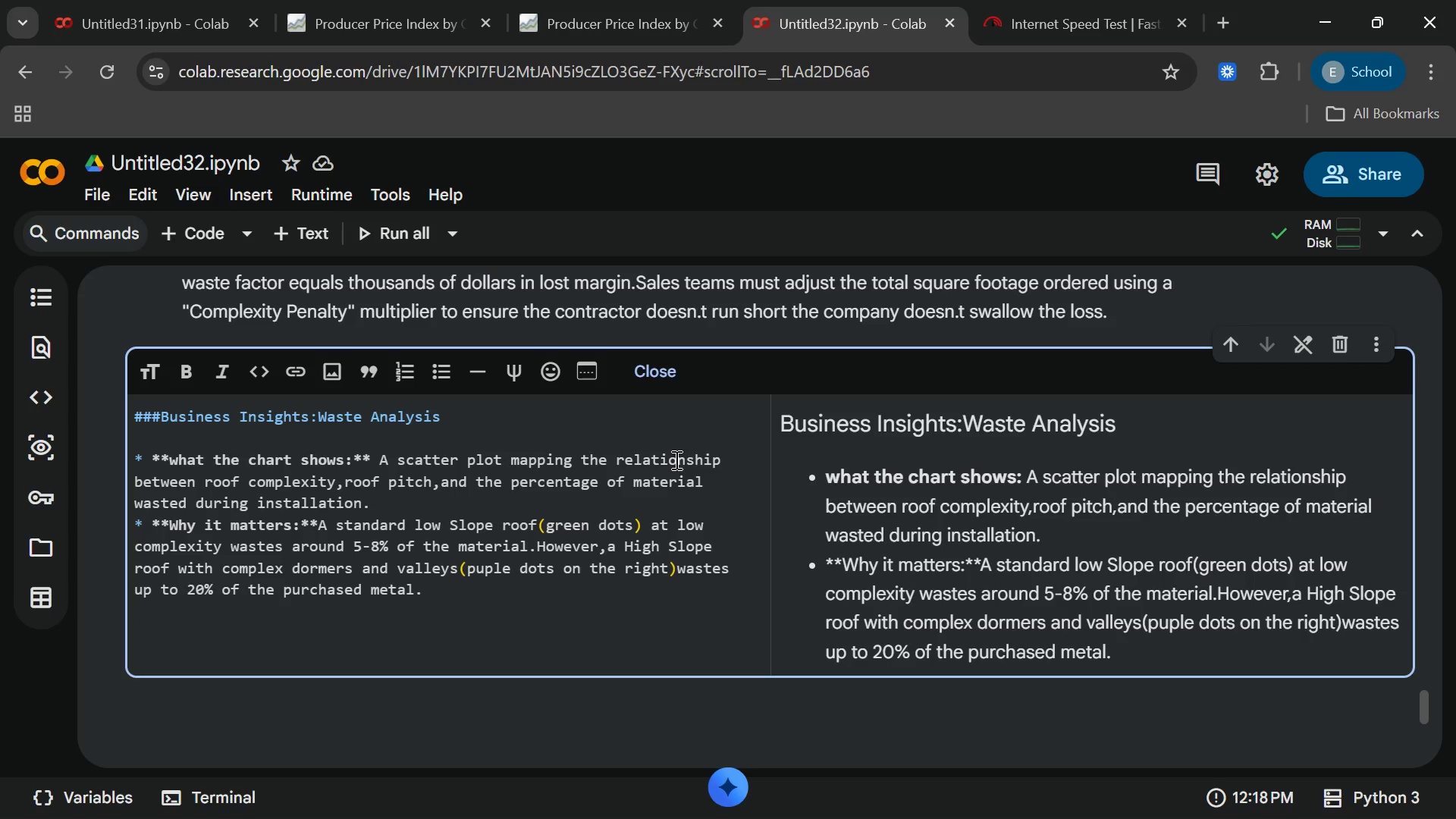 
key(Enter)
 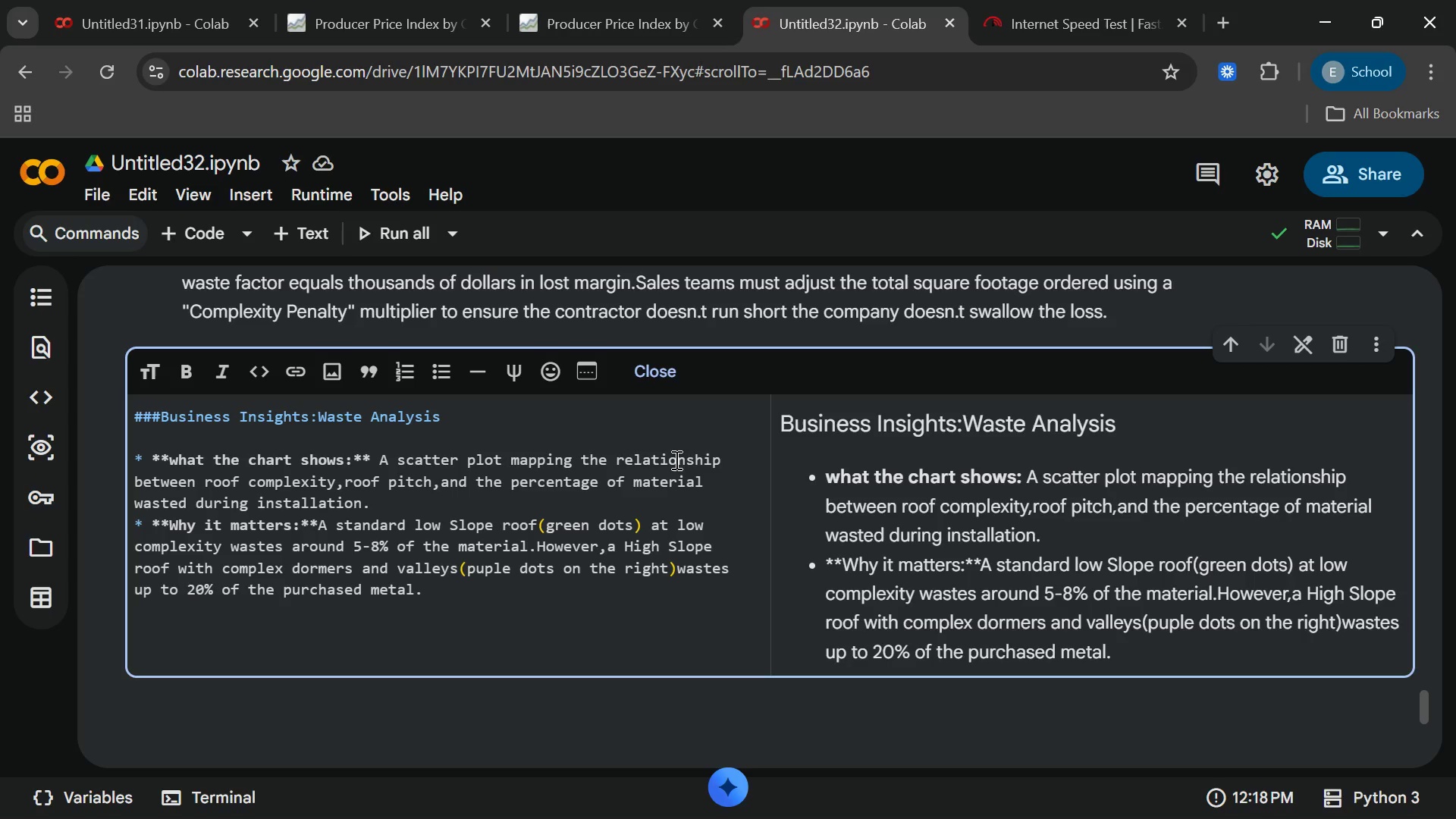 
type(* **How it helpx)
key(Backspace)
type(s the sales team )
key(Backspace)
type(:** if a cio)
key(Backspace)
key(Backspace)
type(ontractor is buyo)
key(Backspace)
type(ing)
 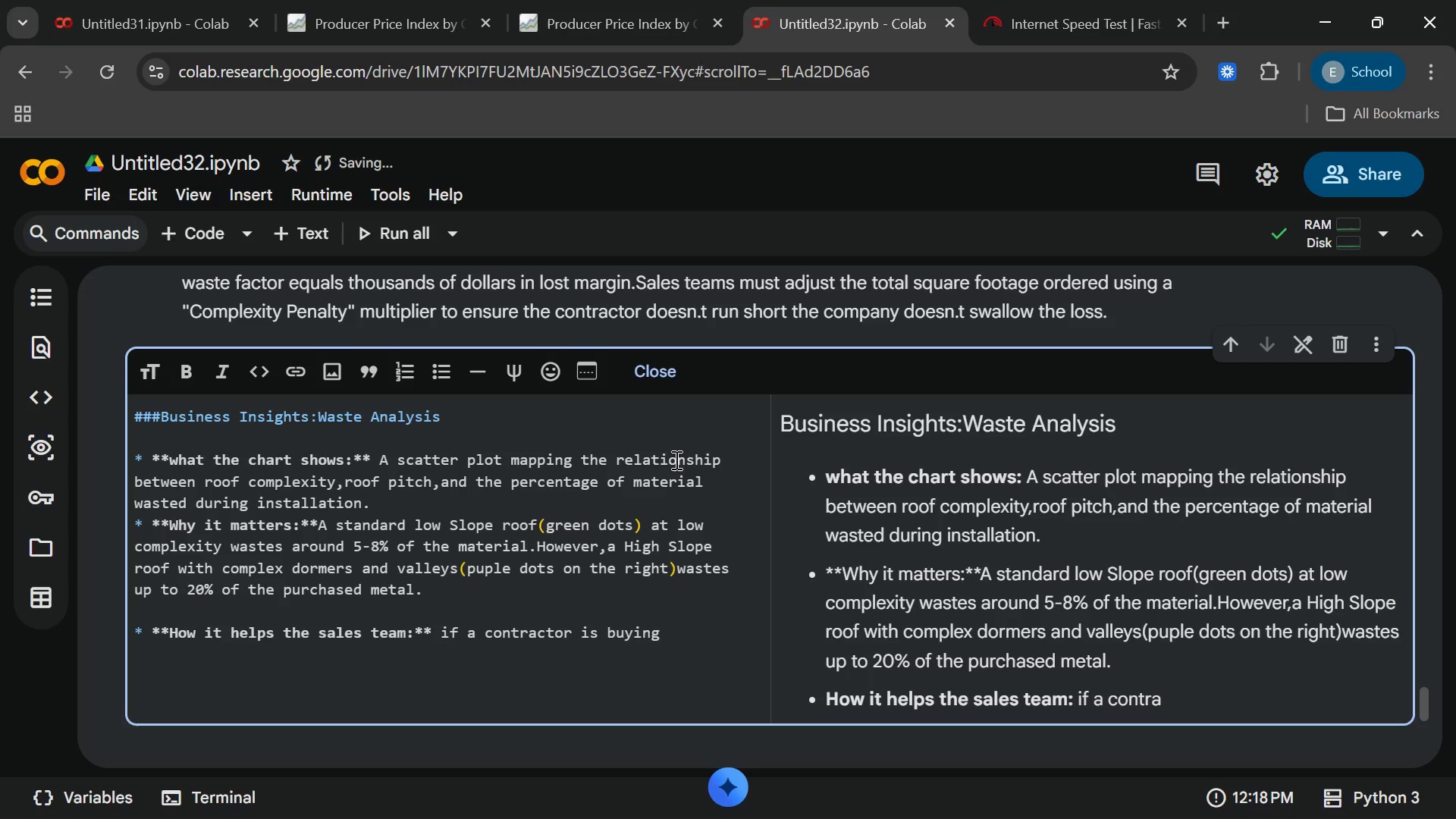 
type( Copper())
 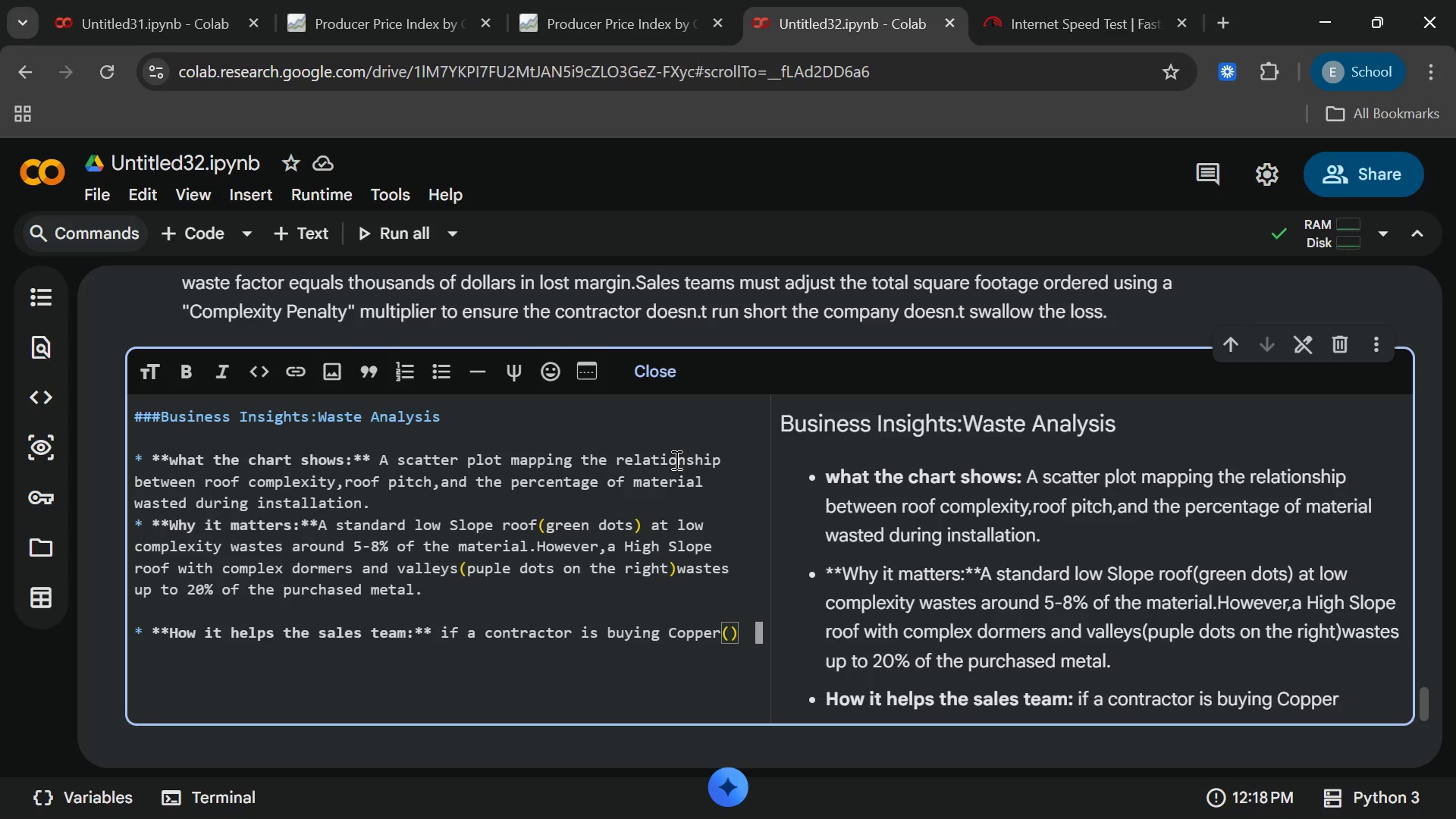 
key(ArrowLeft)
 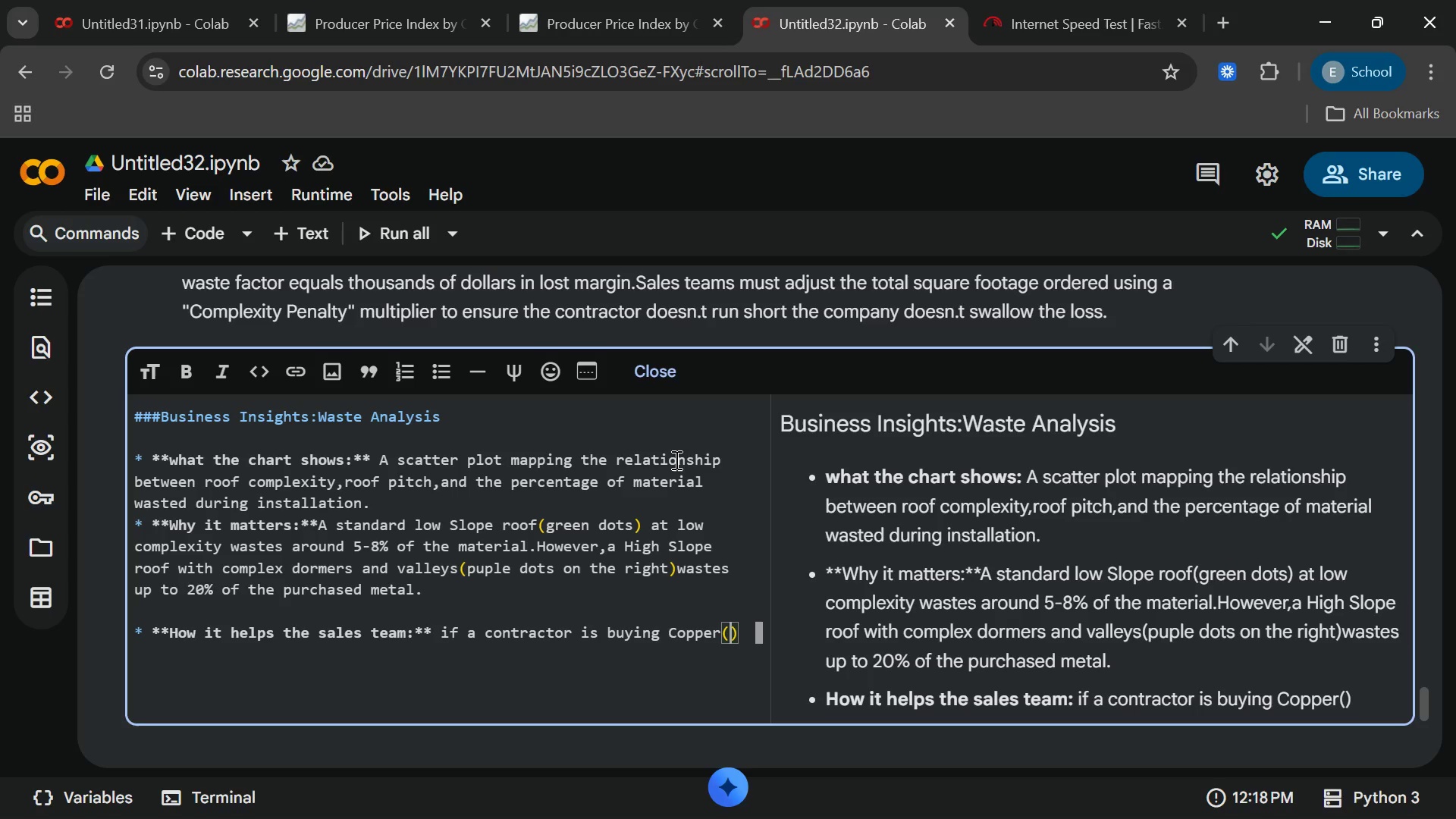 
type(A highly)
 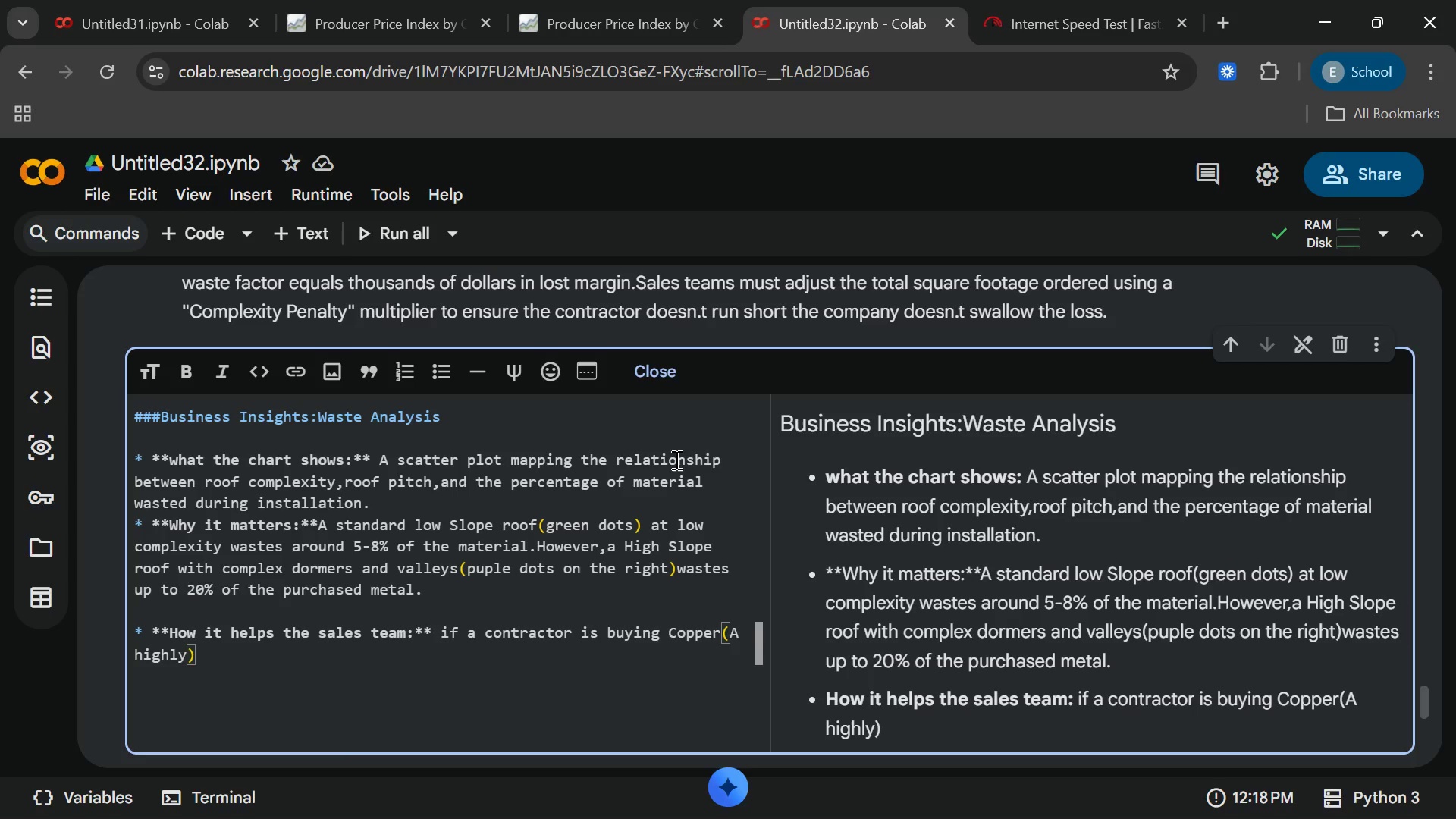 
type( exo)
 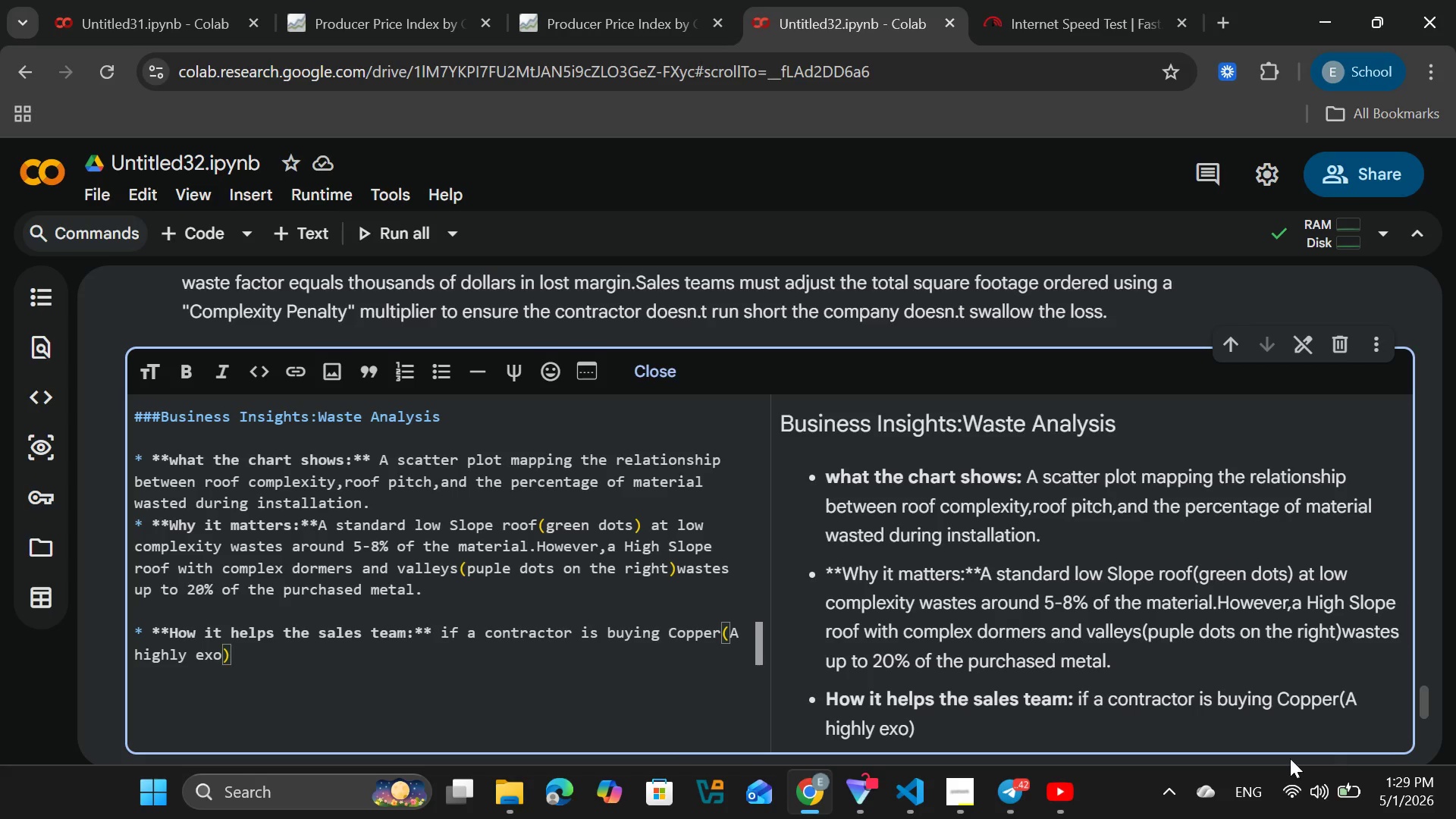 
left_click([1313, 805])
 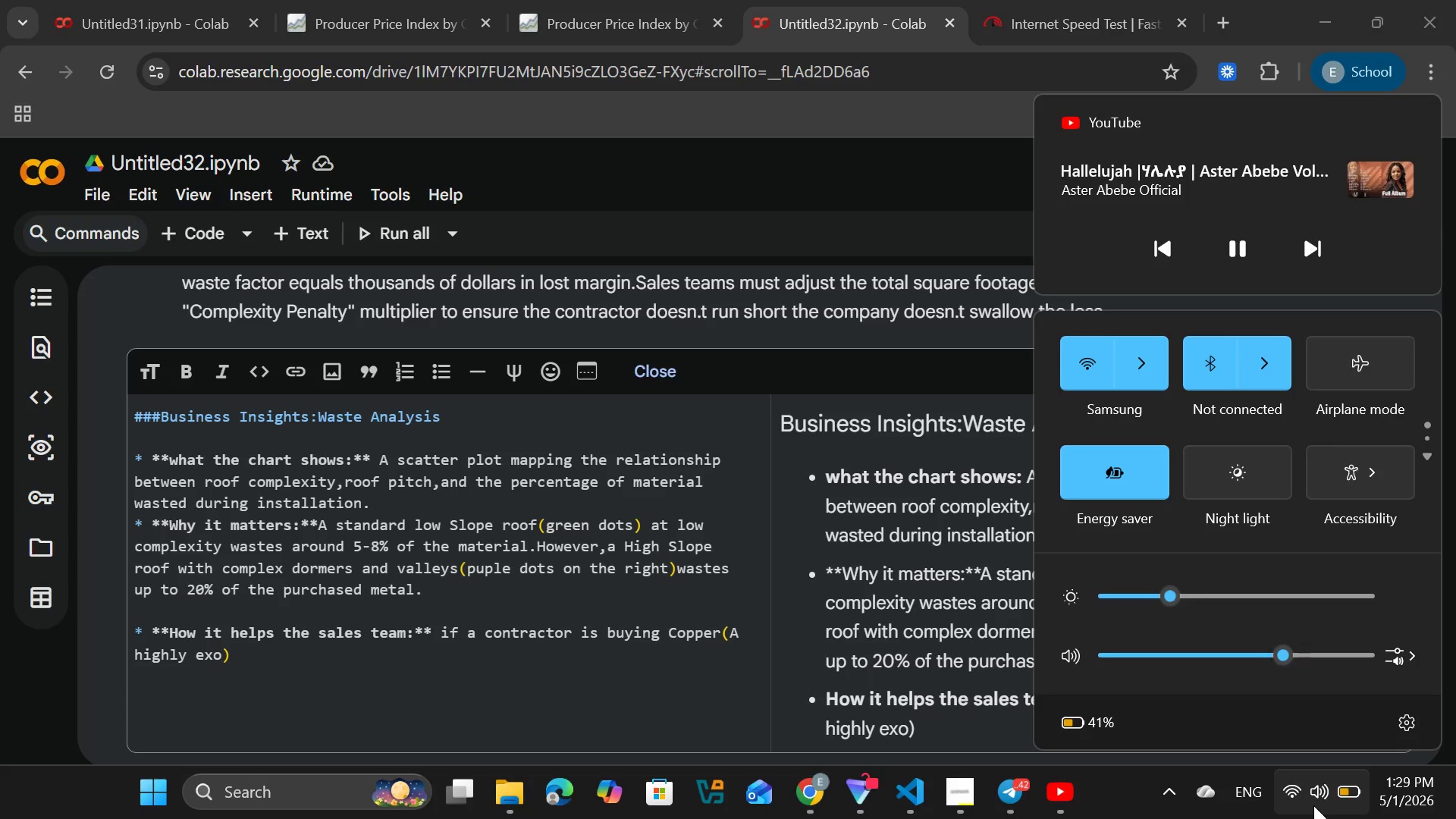 
wait(7.34)
 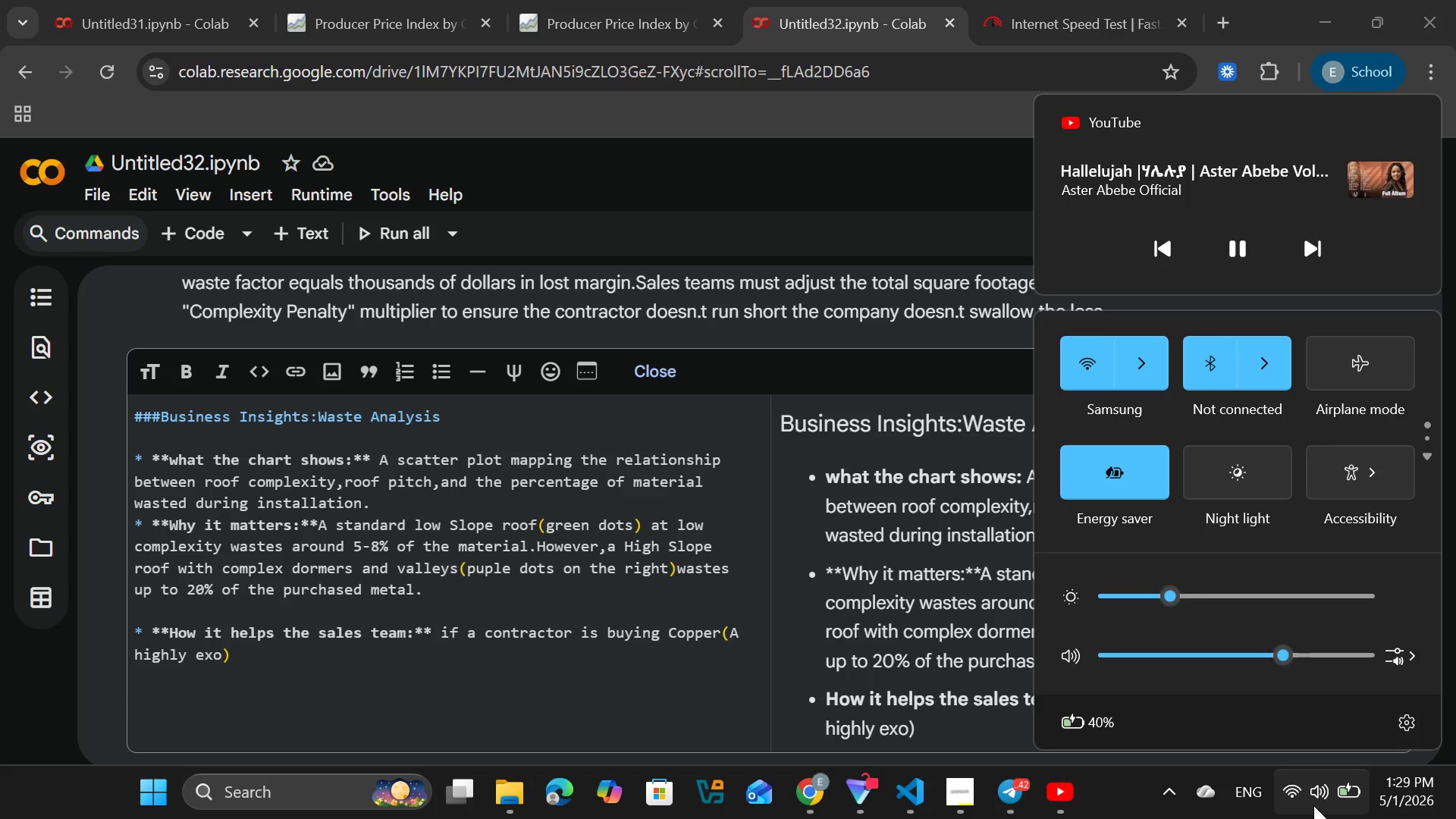 
left_click([1313, 805])
 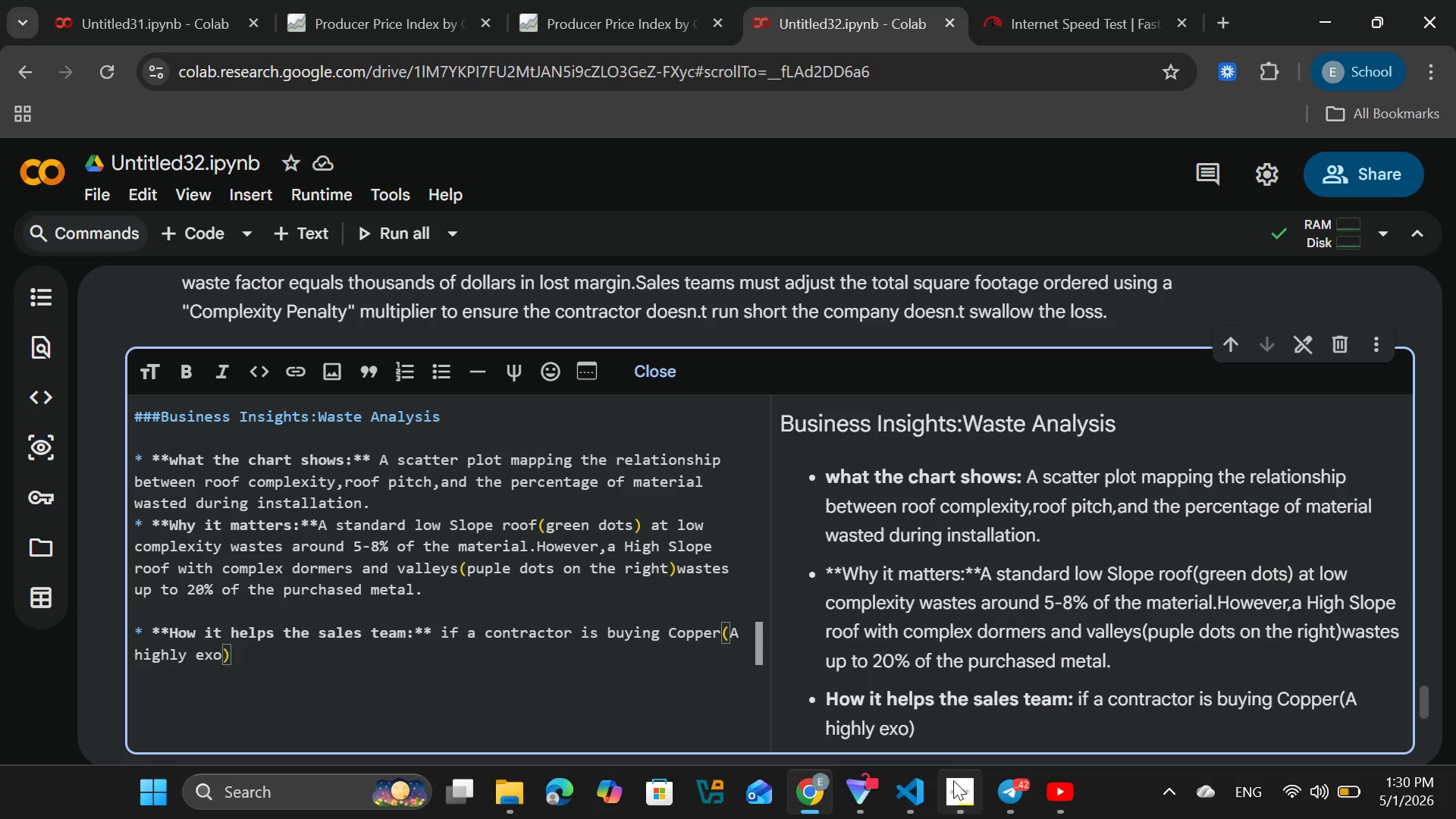 
left_click([953, 780])